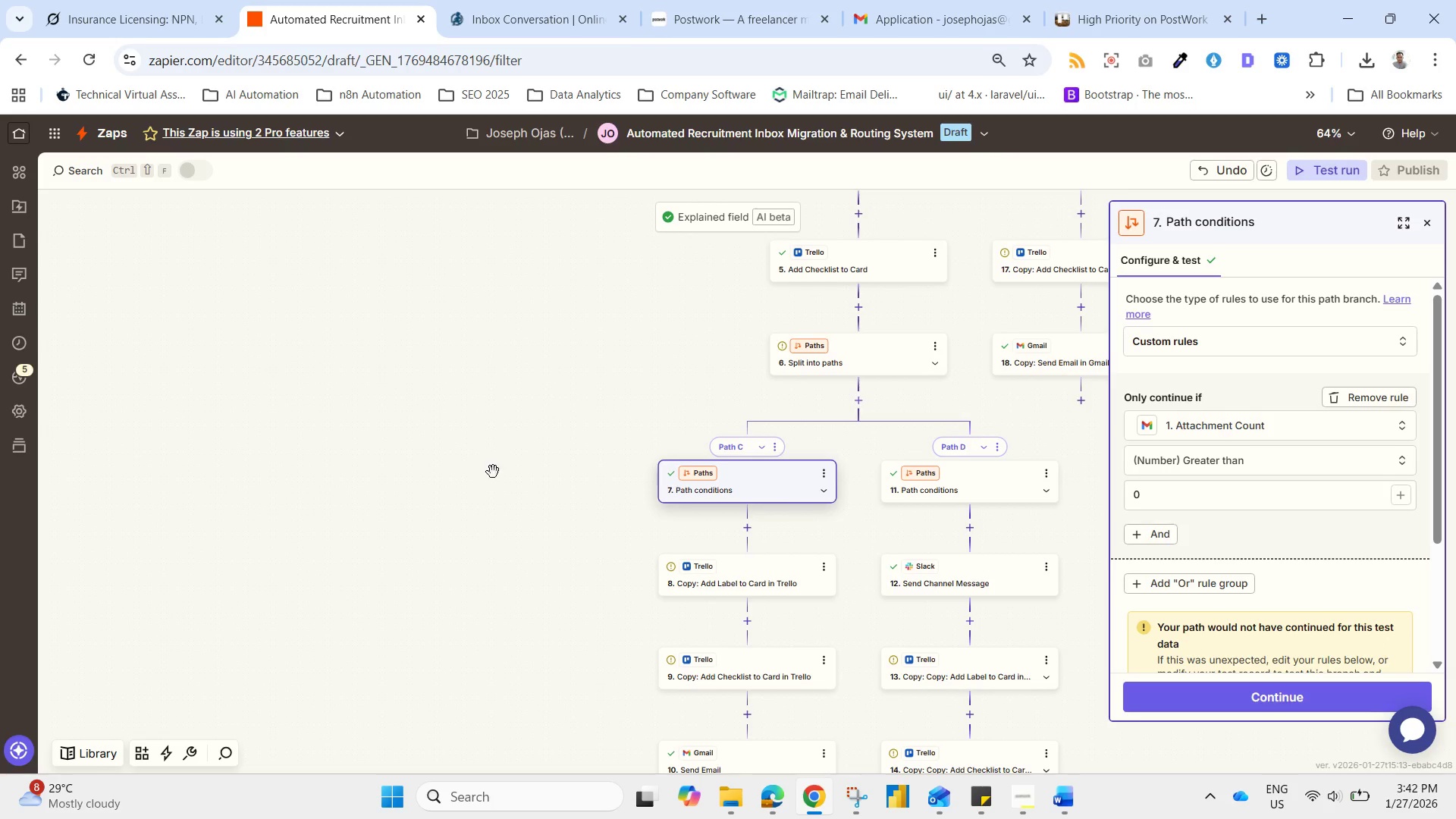 
left_click_drag(start_coordinate=[591, 402], to_coordinate=[224, 458])
 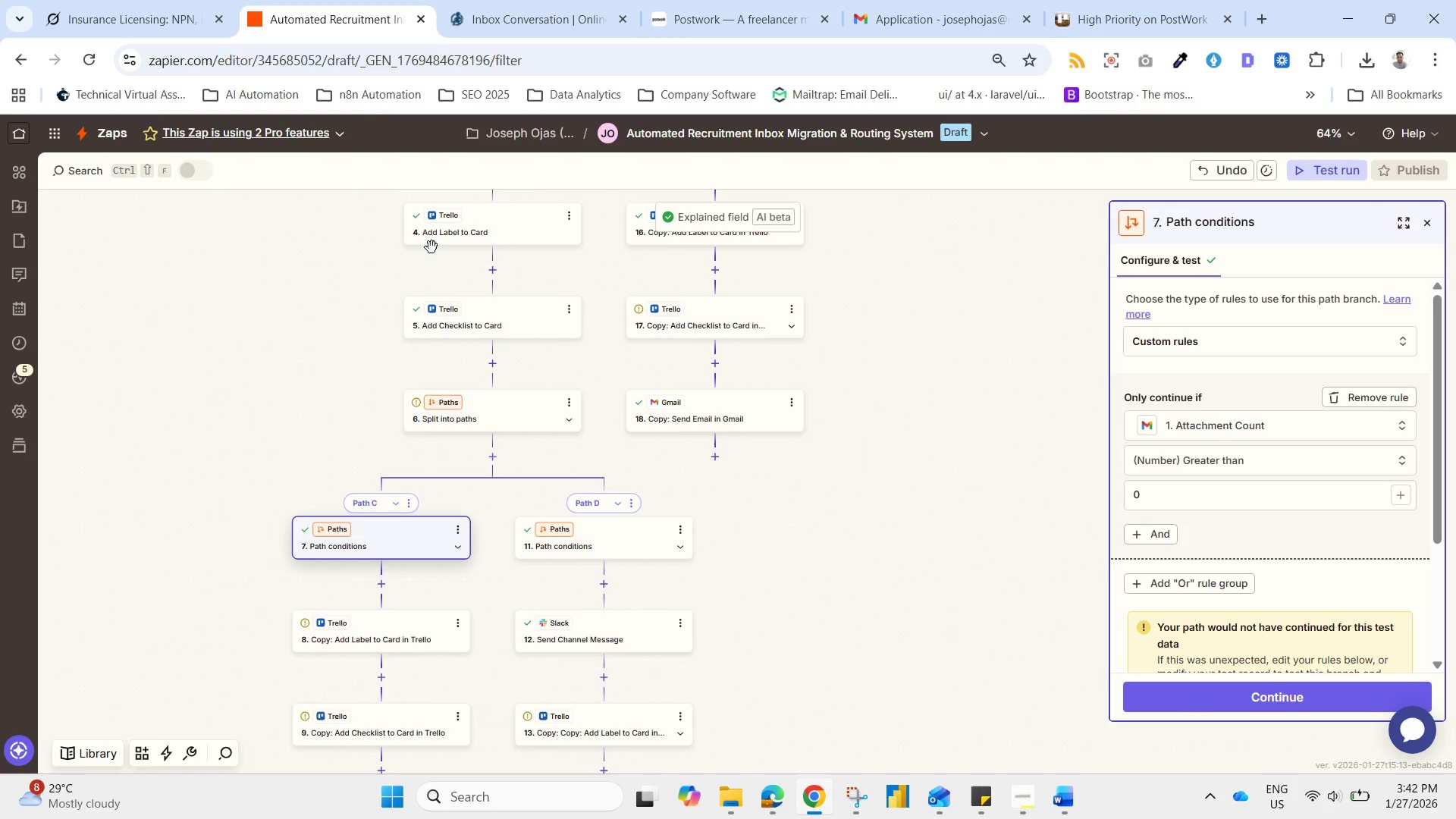 
left_click([488, 229])
 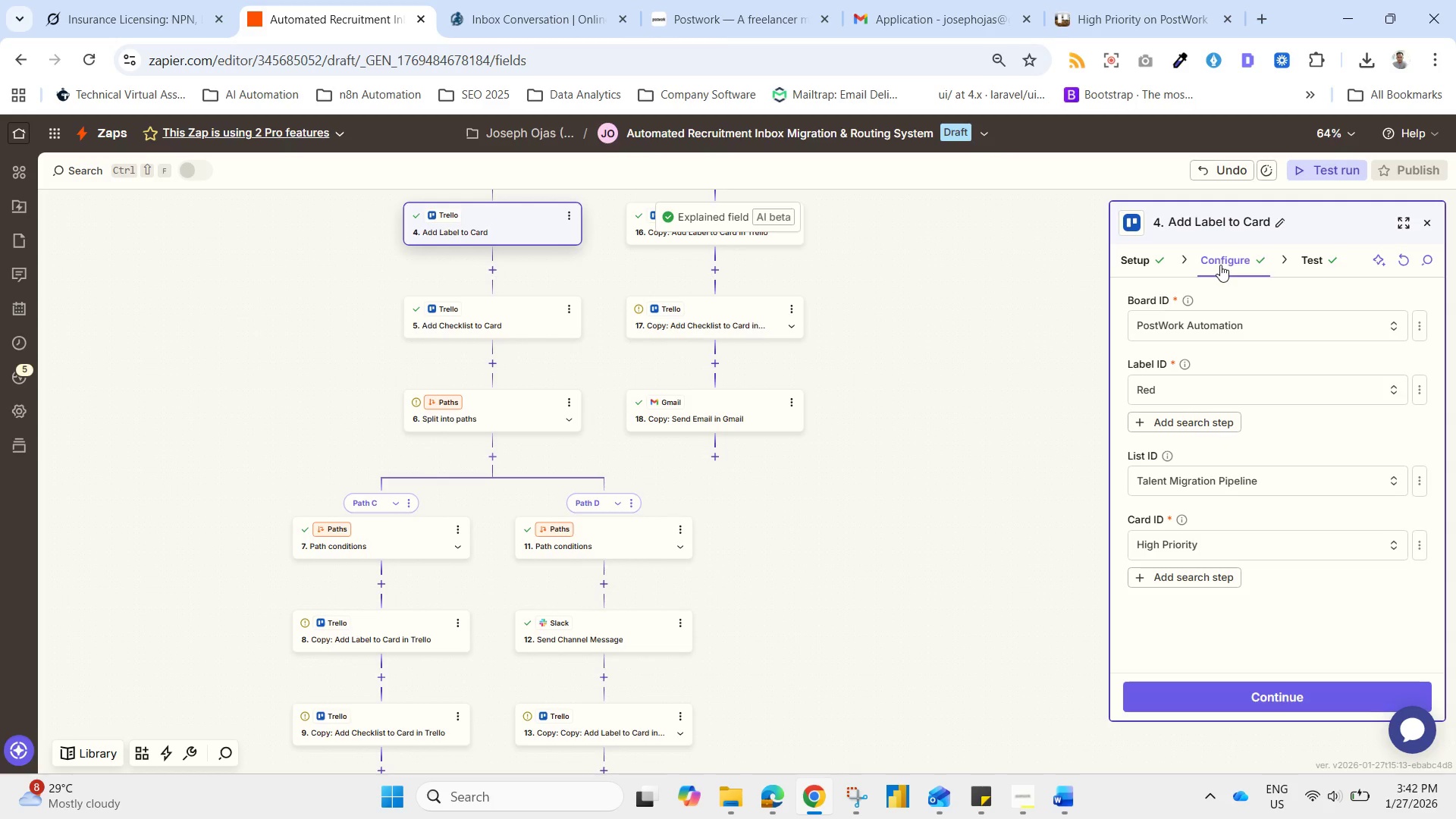 
wait(7.08)
 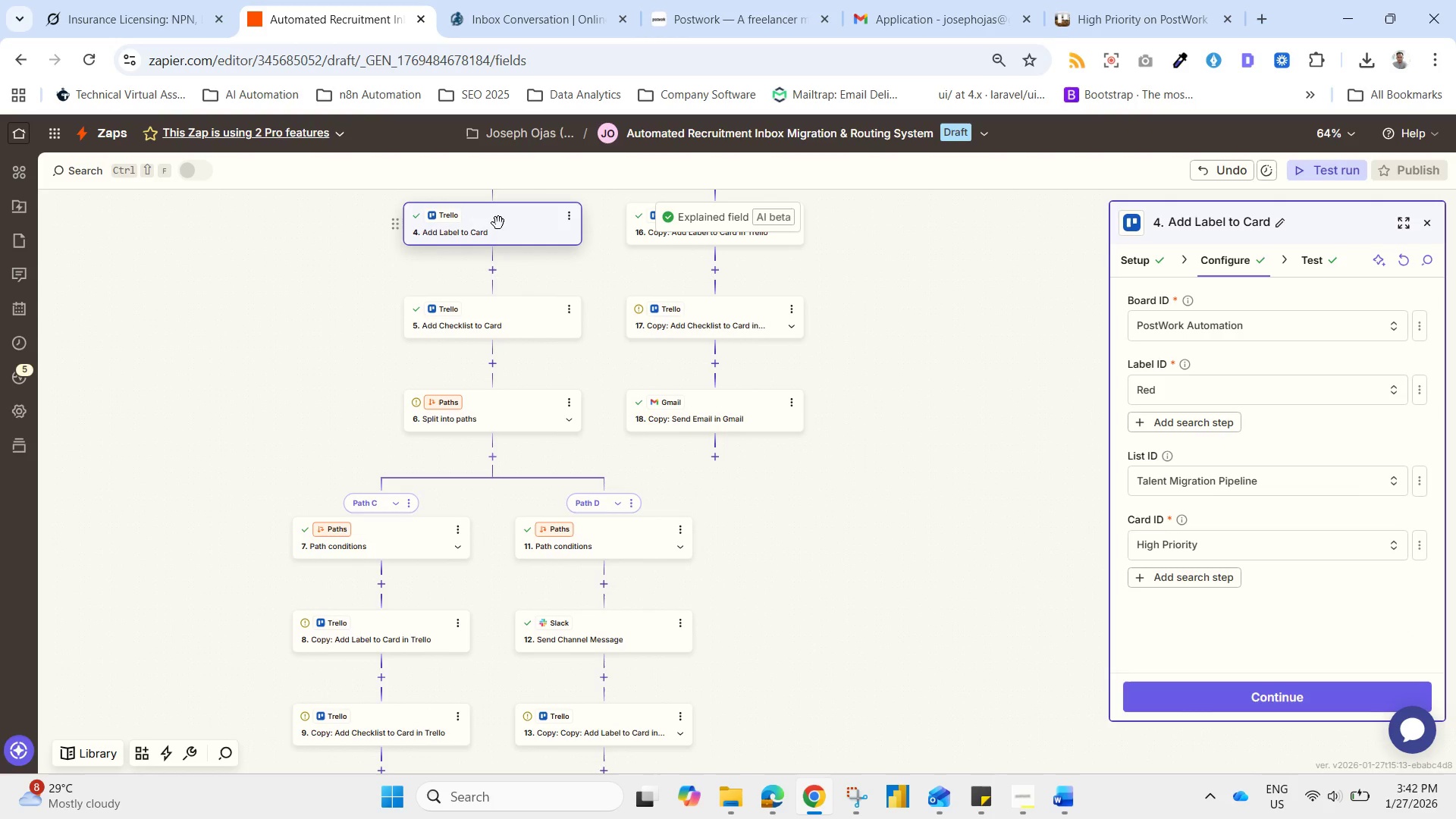 
left_click([502, 431])
 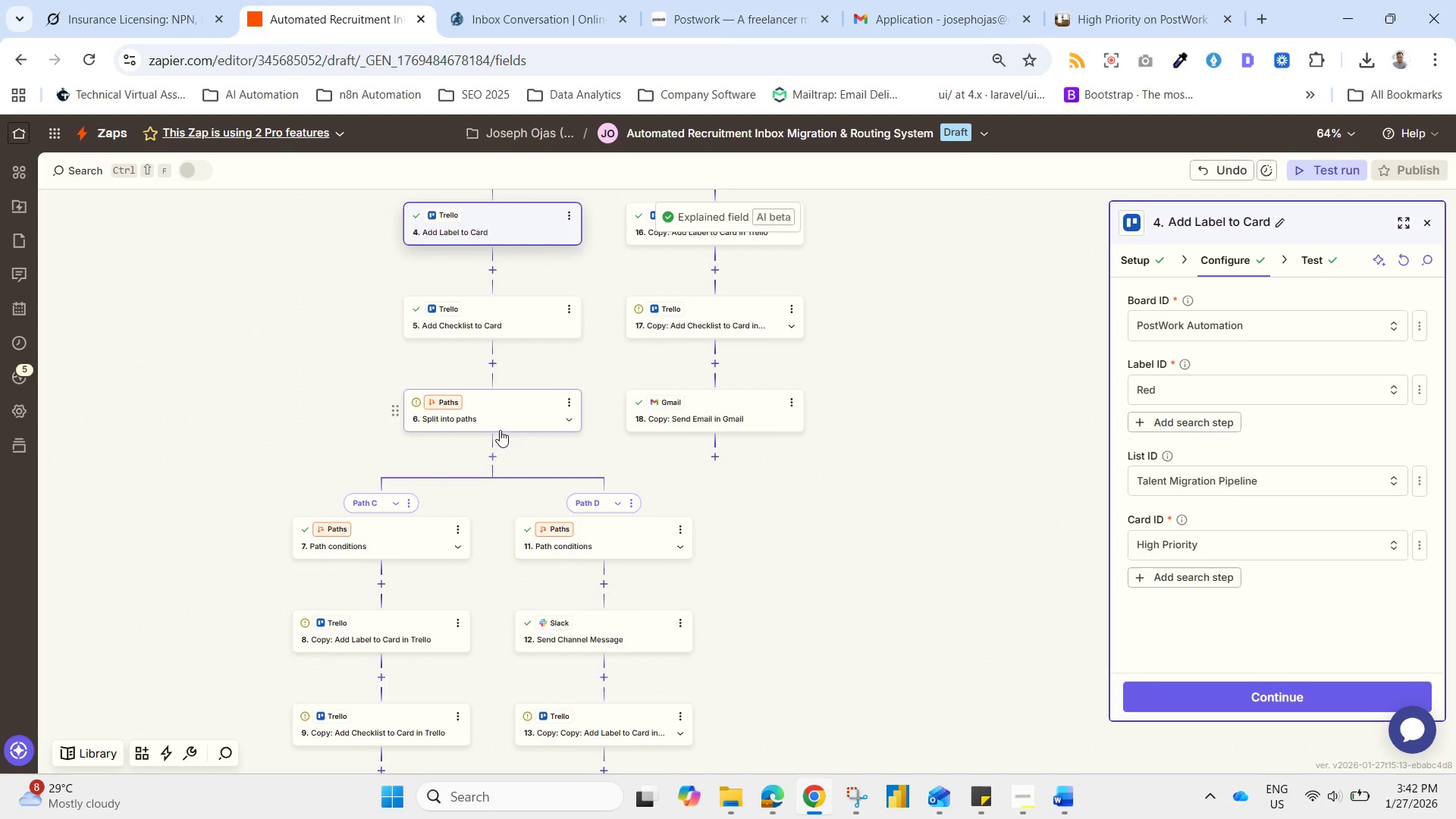 
left_click([470, 328])
 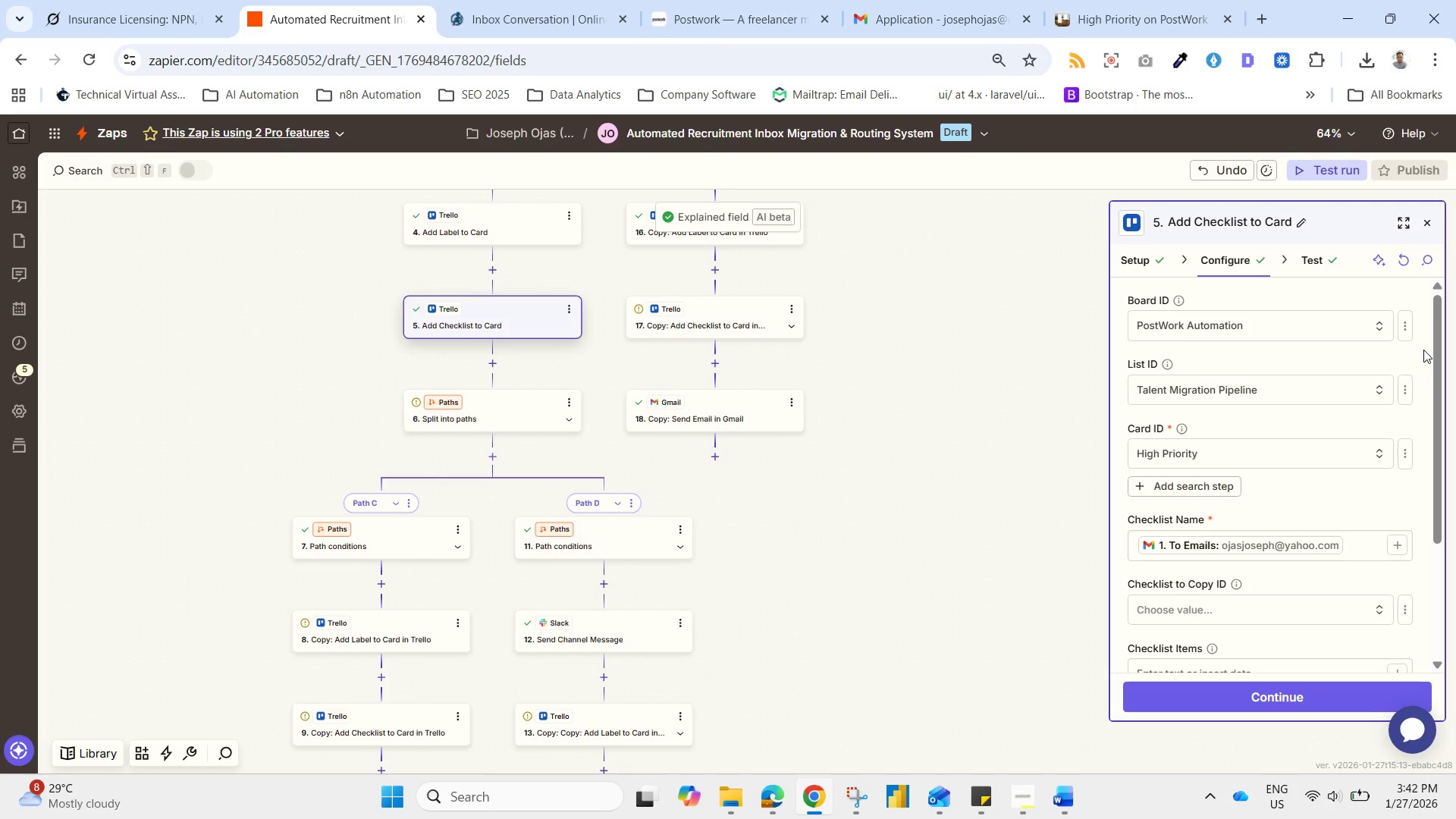 
left_click_drag(start_coordinate=[1434, 371], to_coordinate=[1447, 469])
 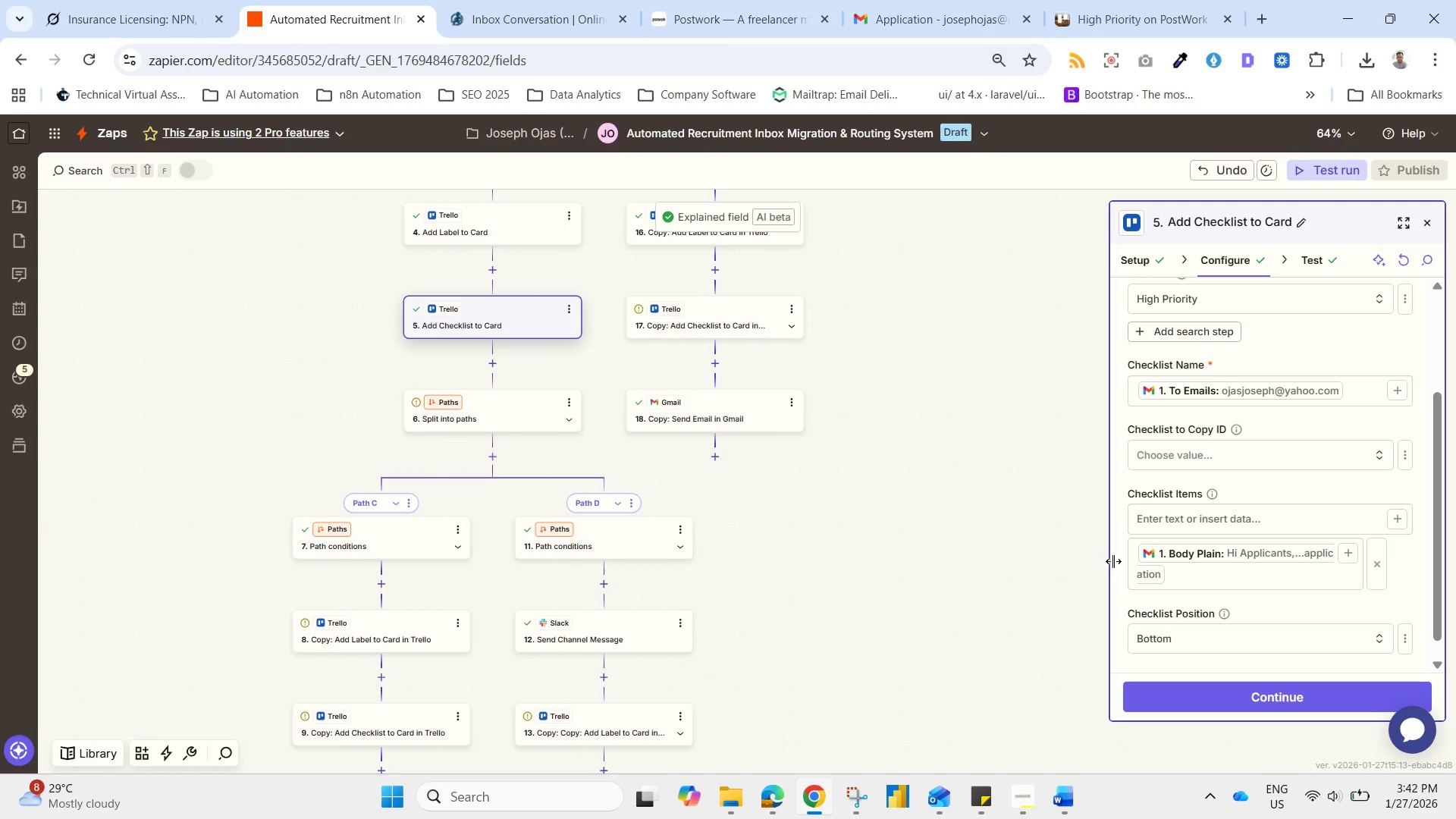 
left_click_drag(start_coordinate=[1113, 561], to_coordinate=[1003, 585])
 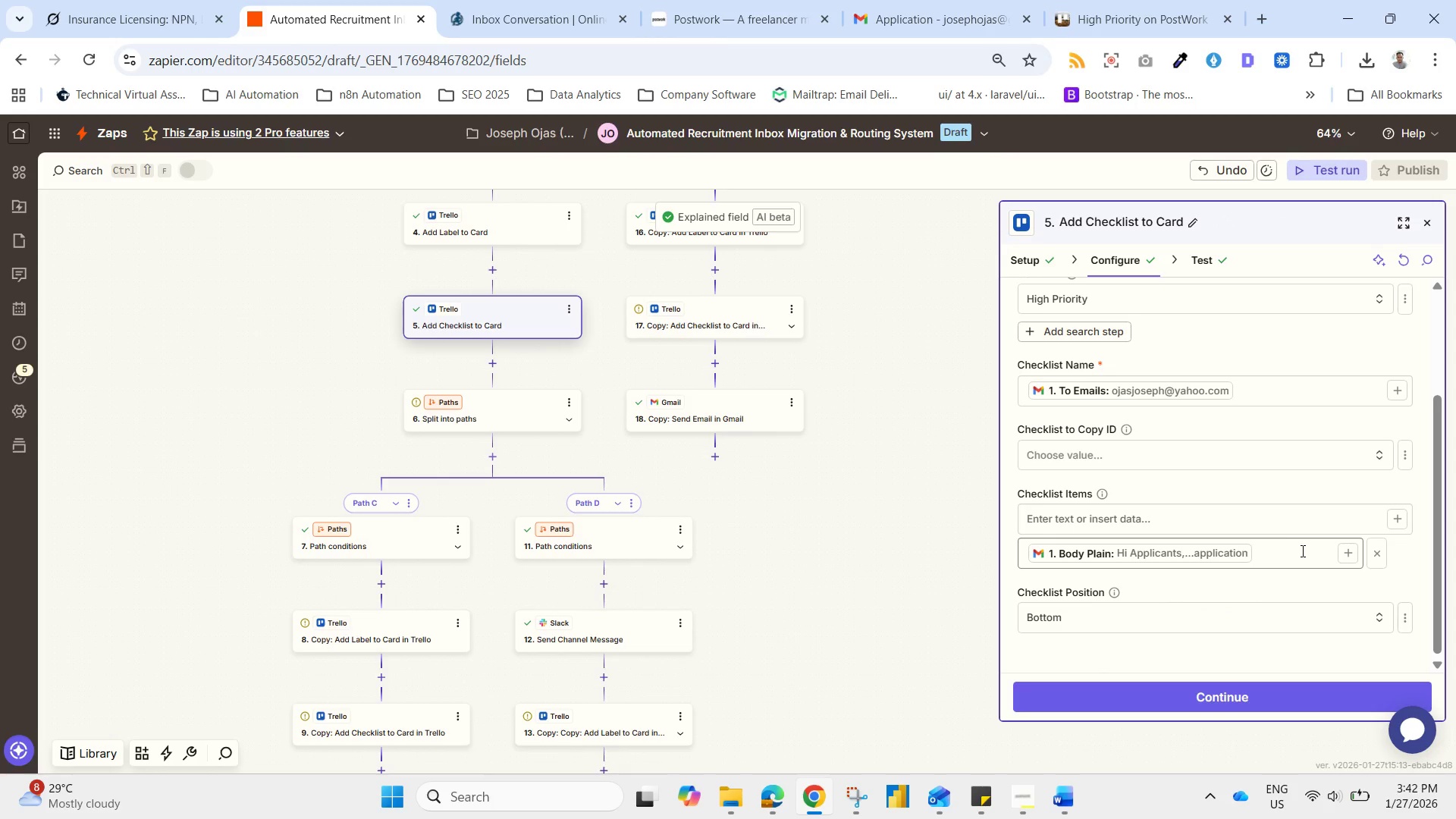 
mouse_move([1288, 557])
 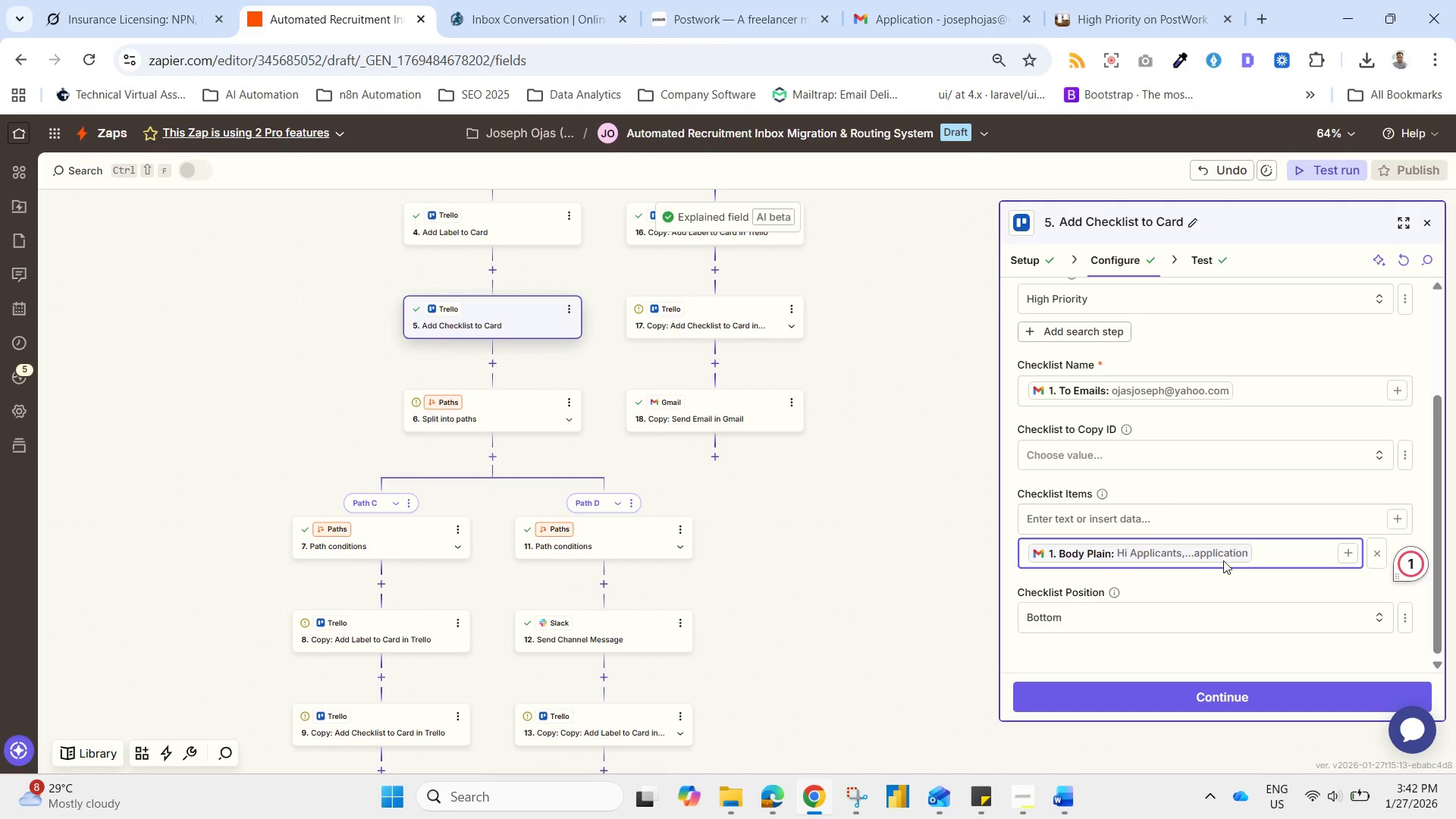 
mouse_move([1204, 565])
 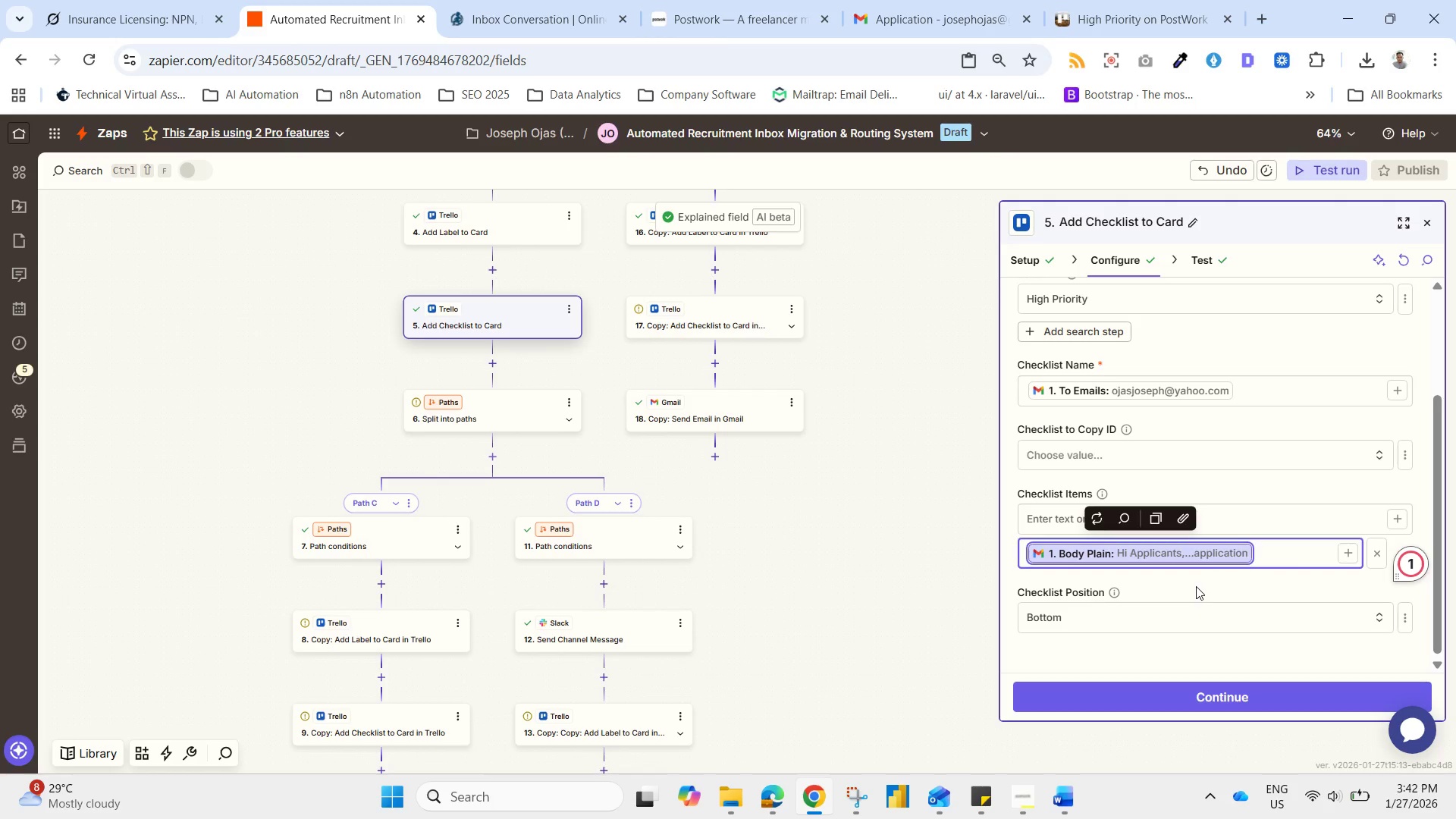 
left_click([1196, 586])
 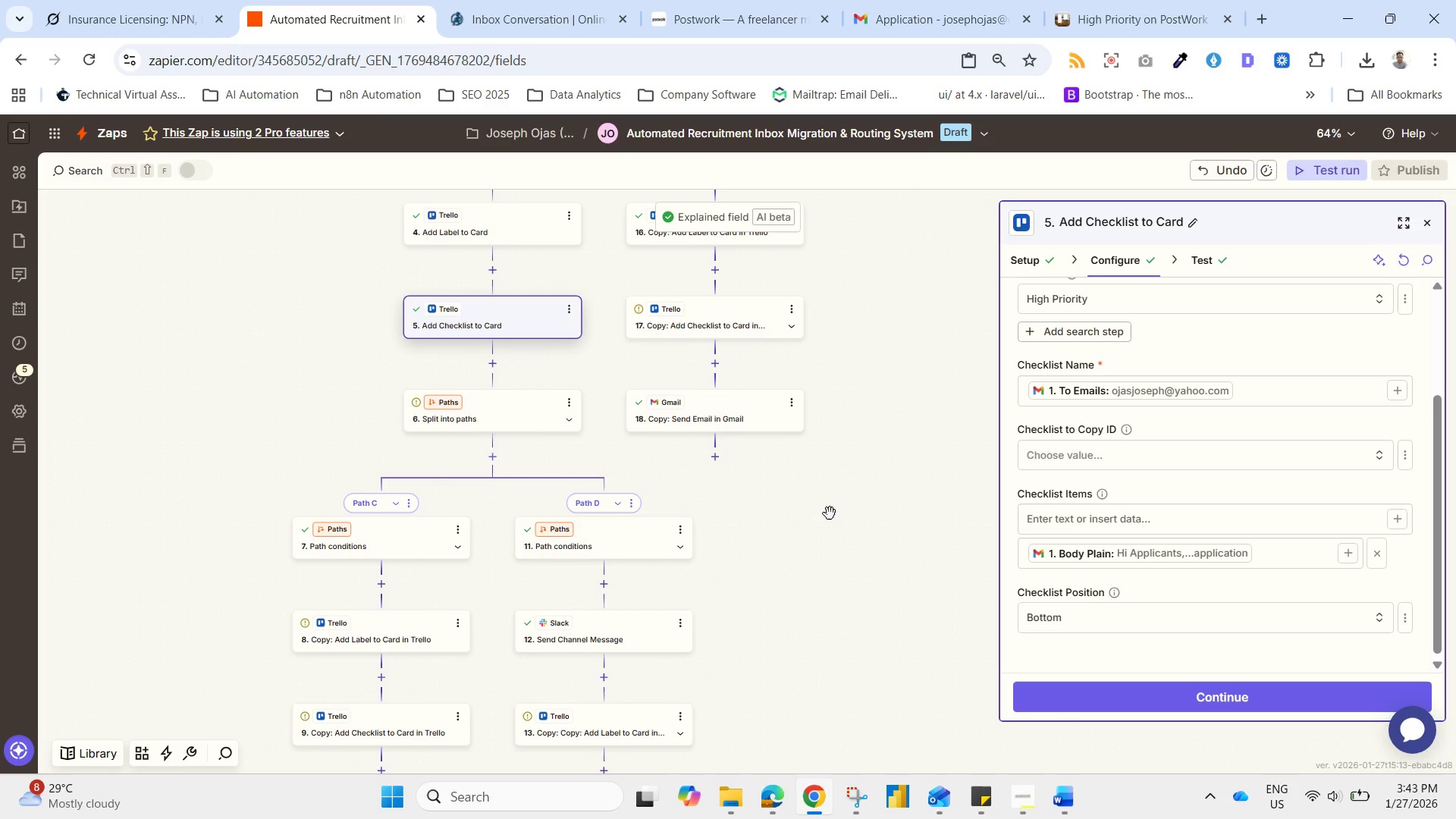 
wait(11.68)
 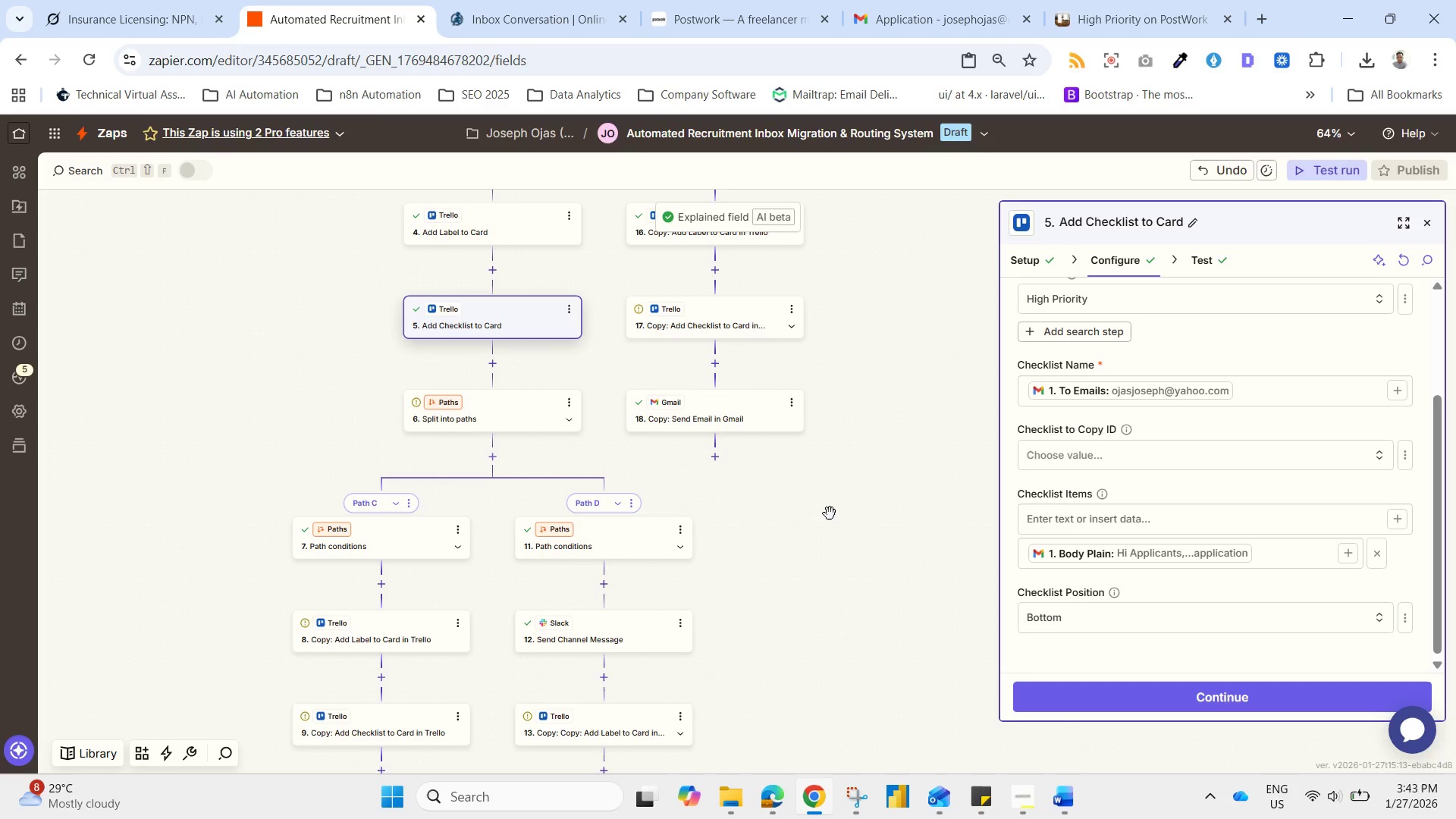 
mouse_move([1311, 532])
 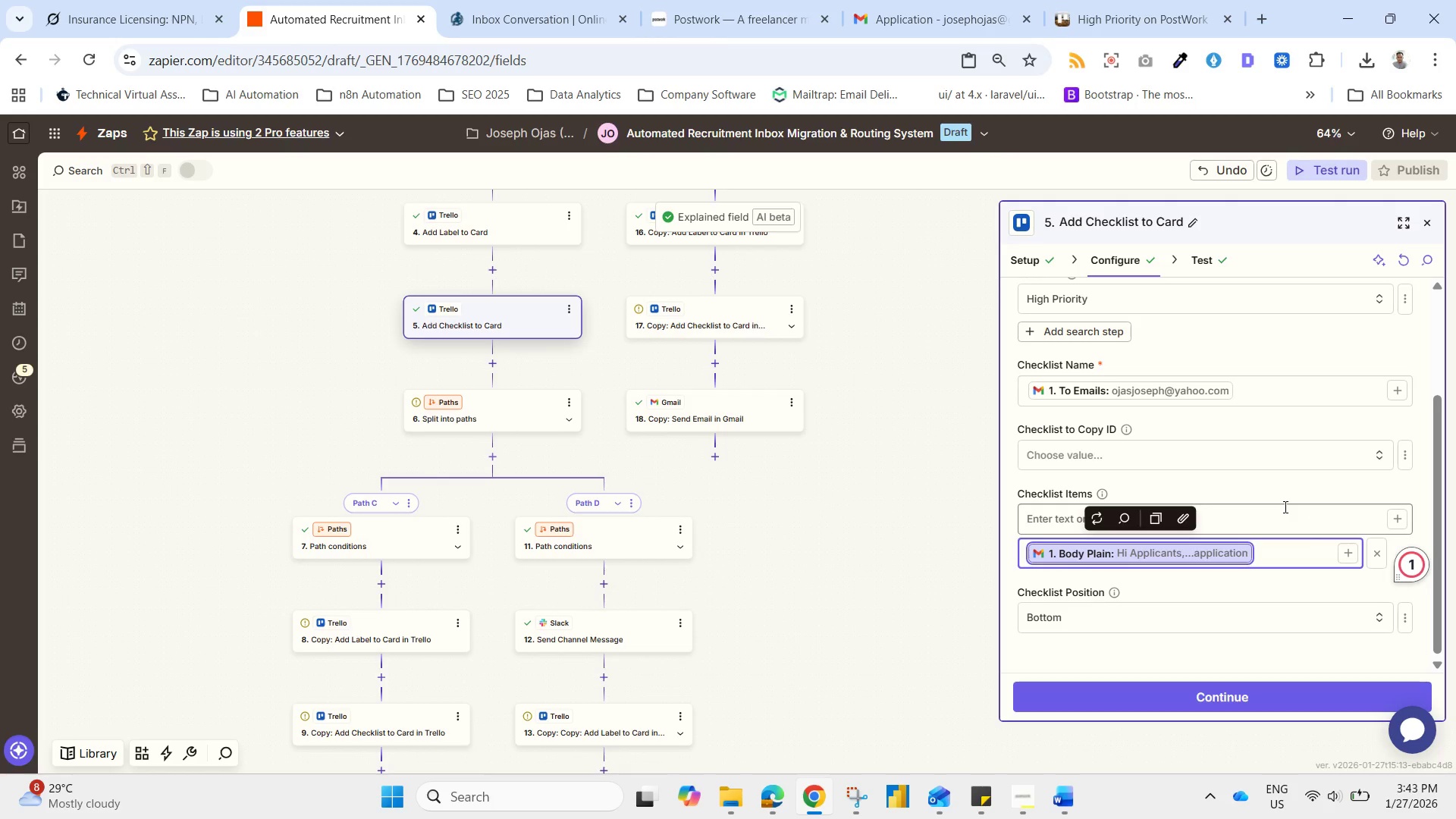 
key(Backspace)
 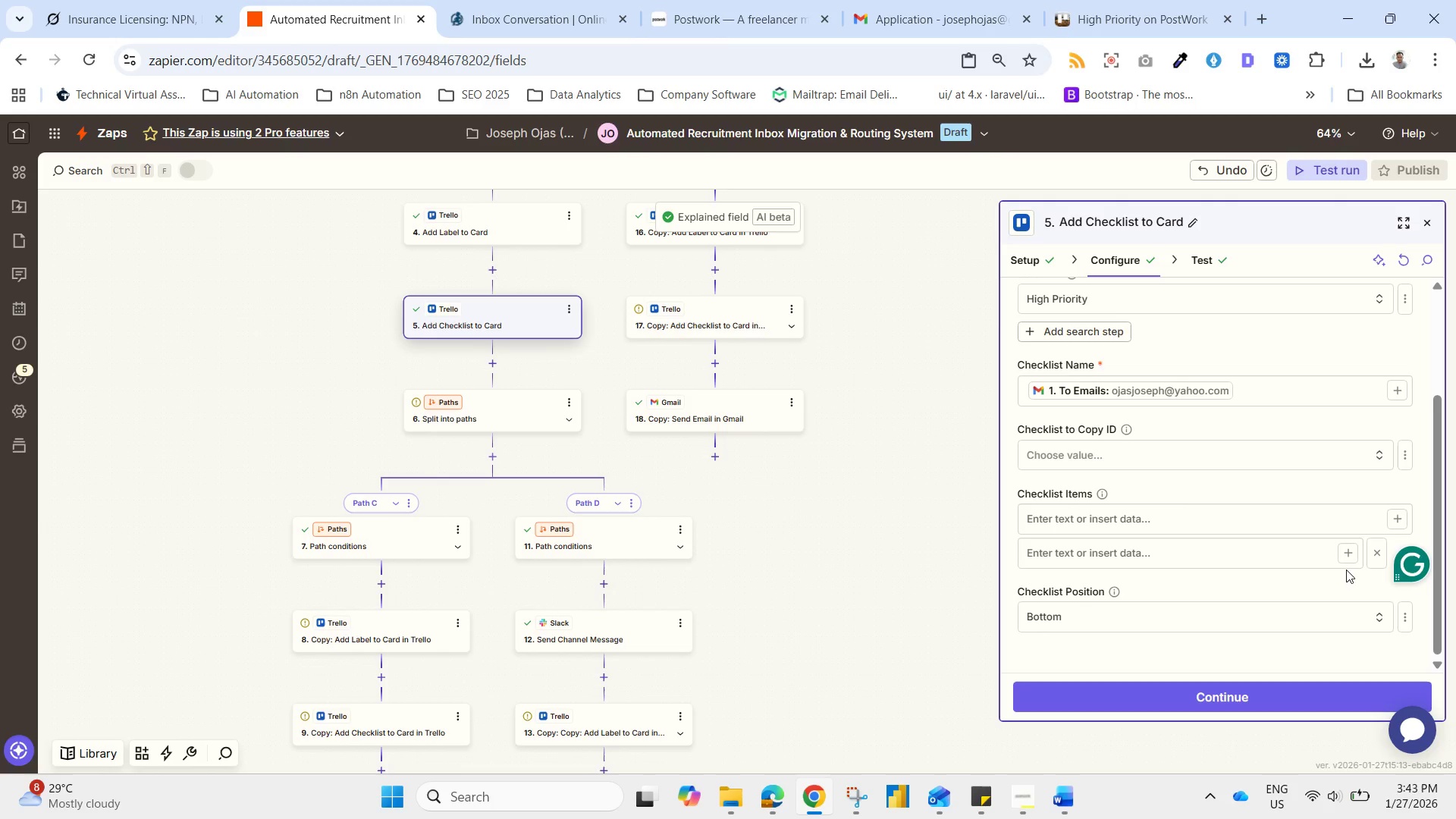 
double_click([1345, 567])
 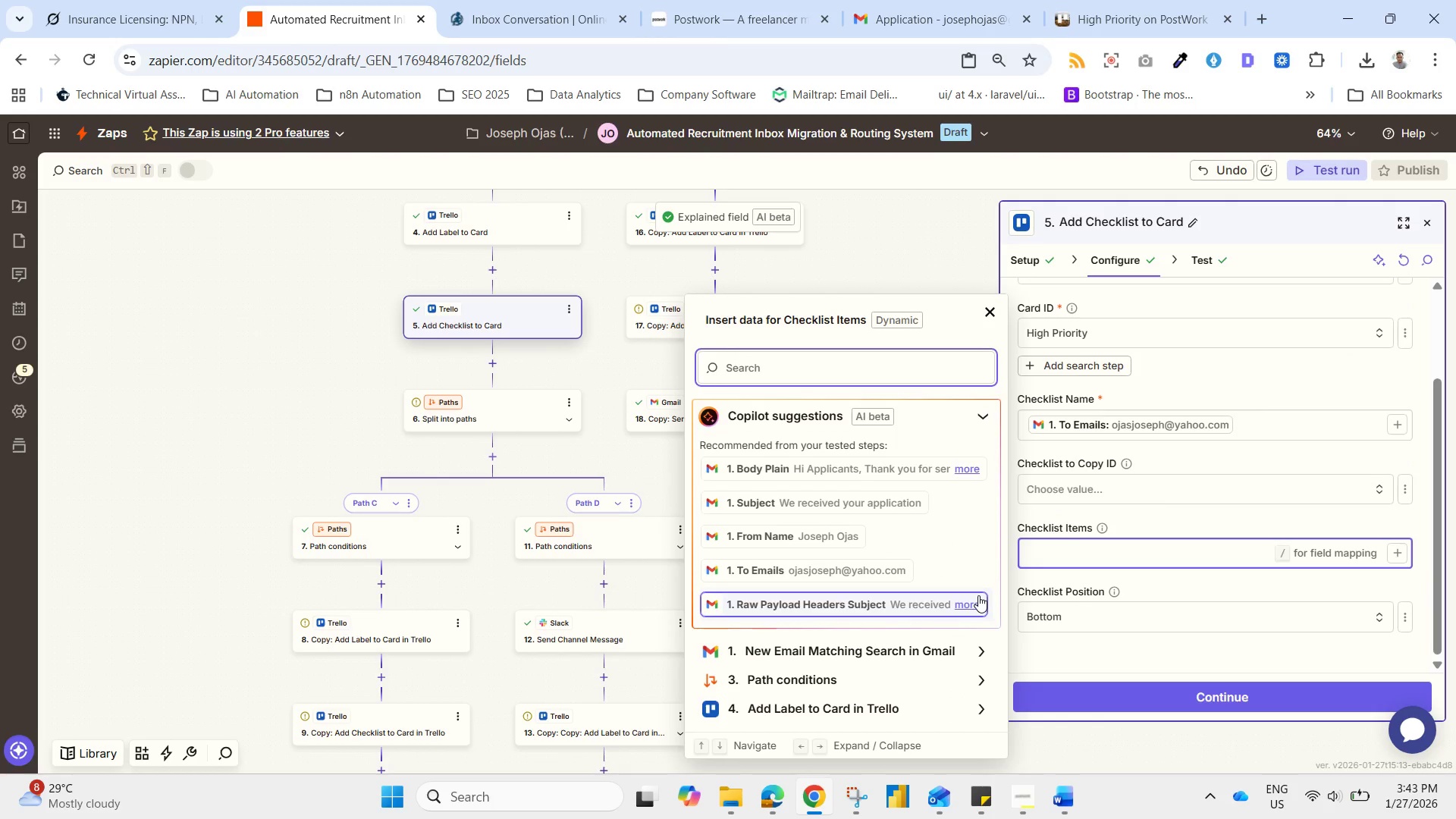 
type(subje)
 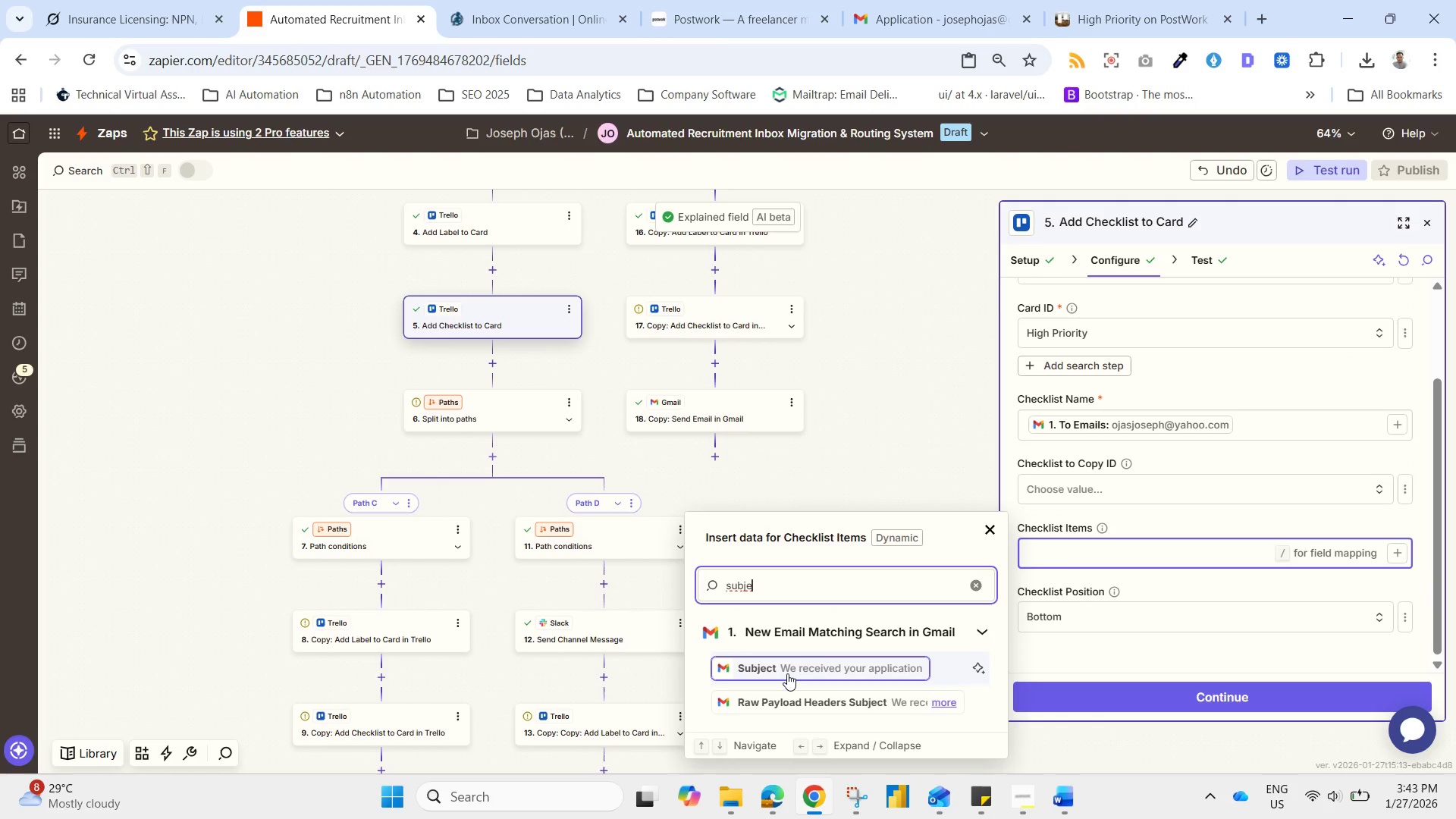 
left_click_drag(start_coordinate=[783, 682], to_coordinate=[783, 687])
 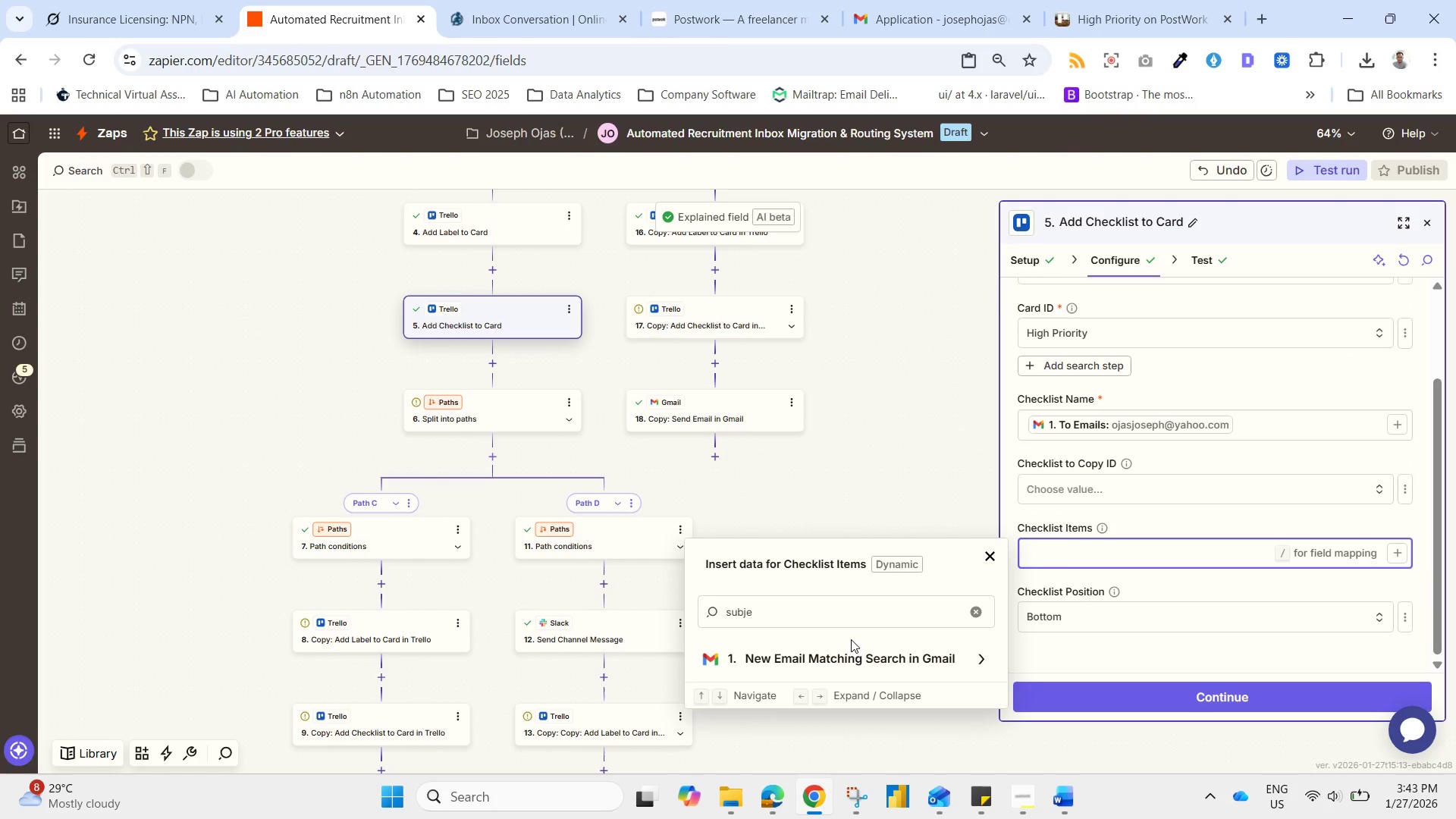 
left_click([831, 616])
 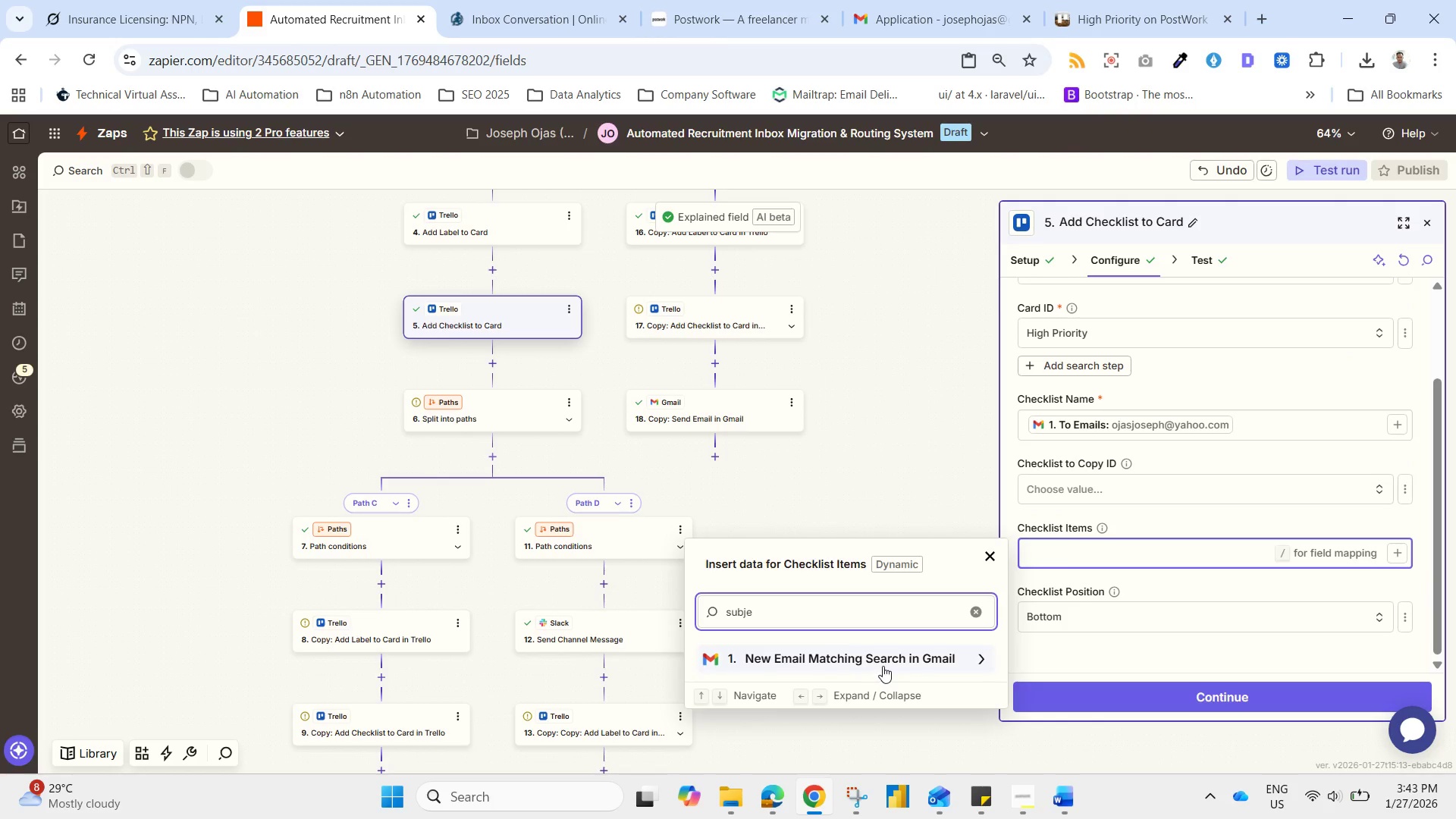 
left_click([883, 661])
 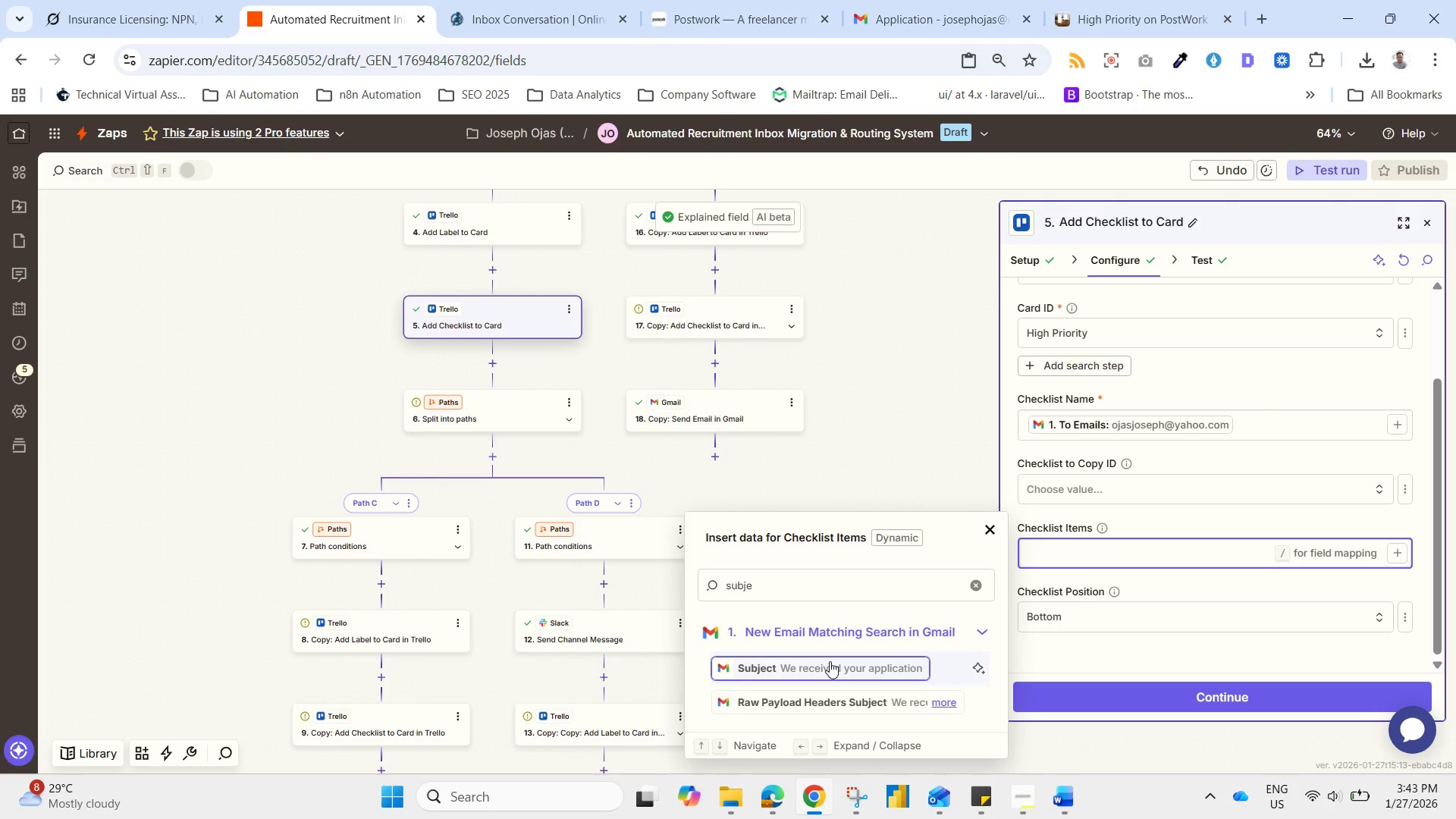 
left_click([830, 663])
 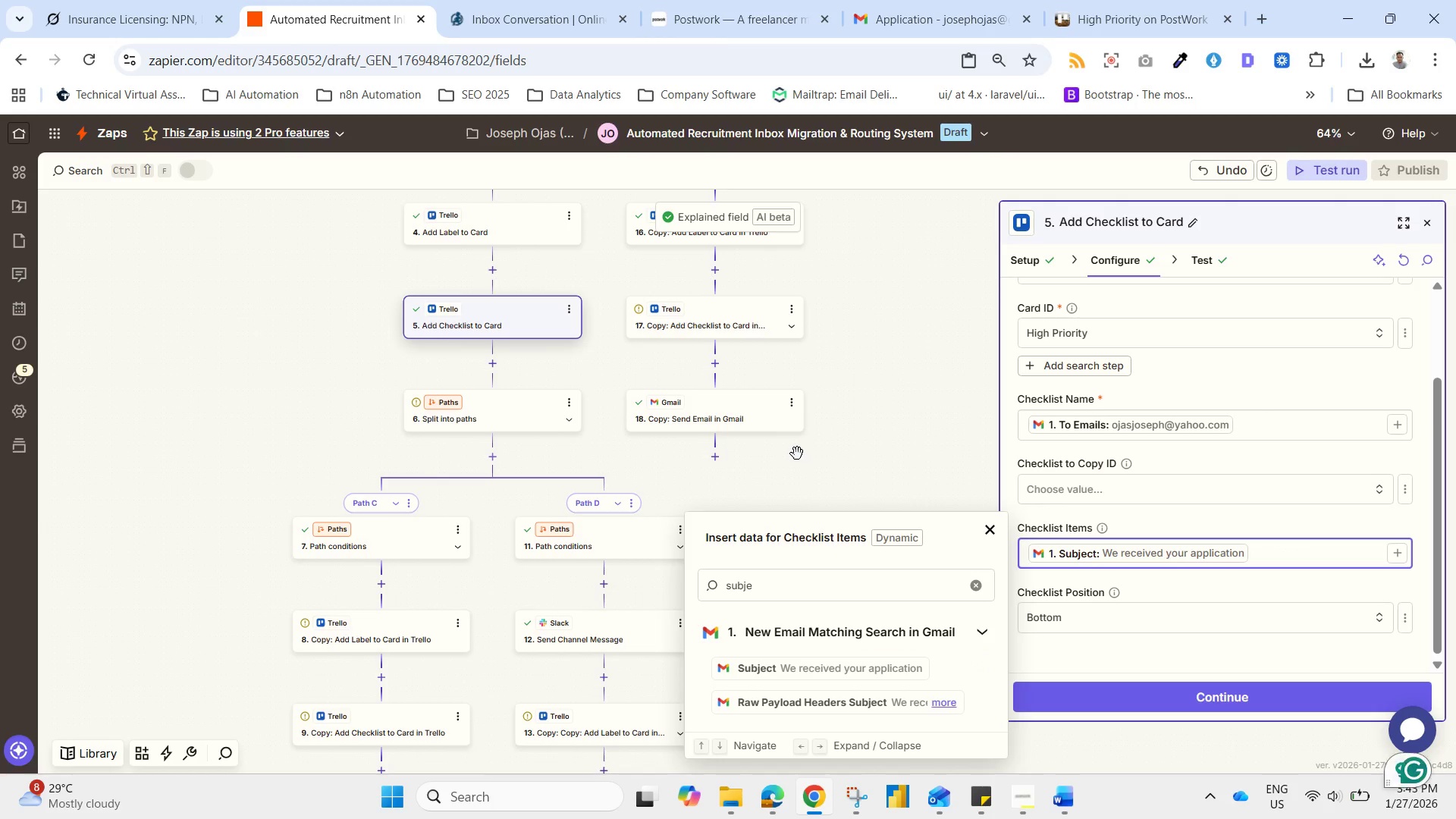 
left_click_drag(start_coordinate=[866, 431], to_coordinate=[868, 435])
 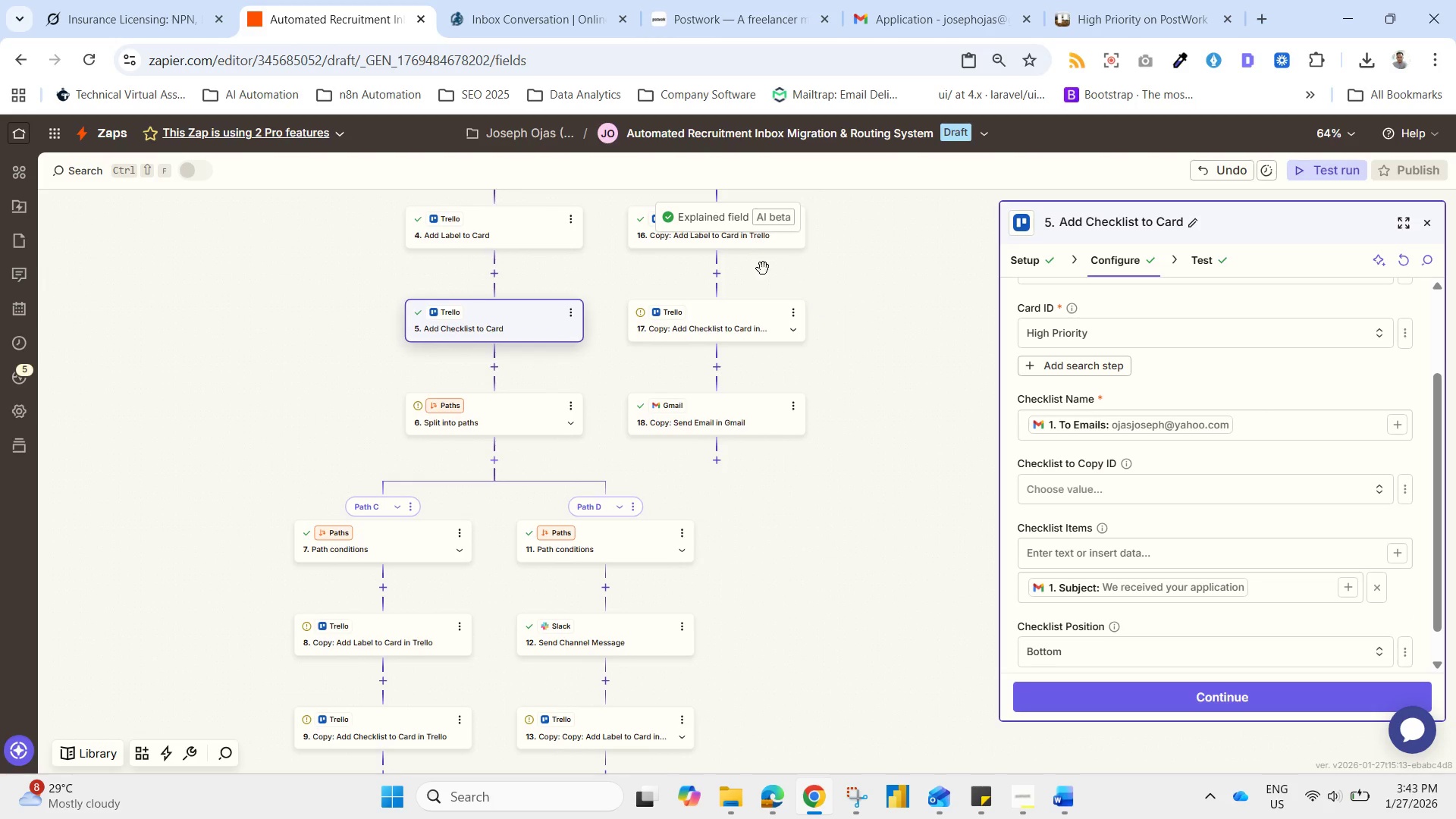 
left_click_drag(start_coordinate=[196, 306], to_coordinate=[165, 444])